 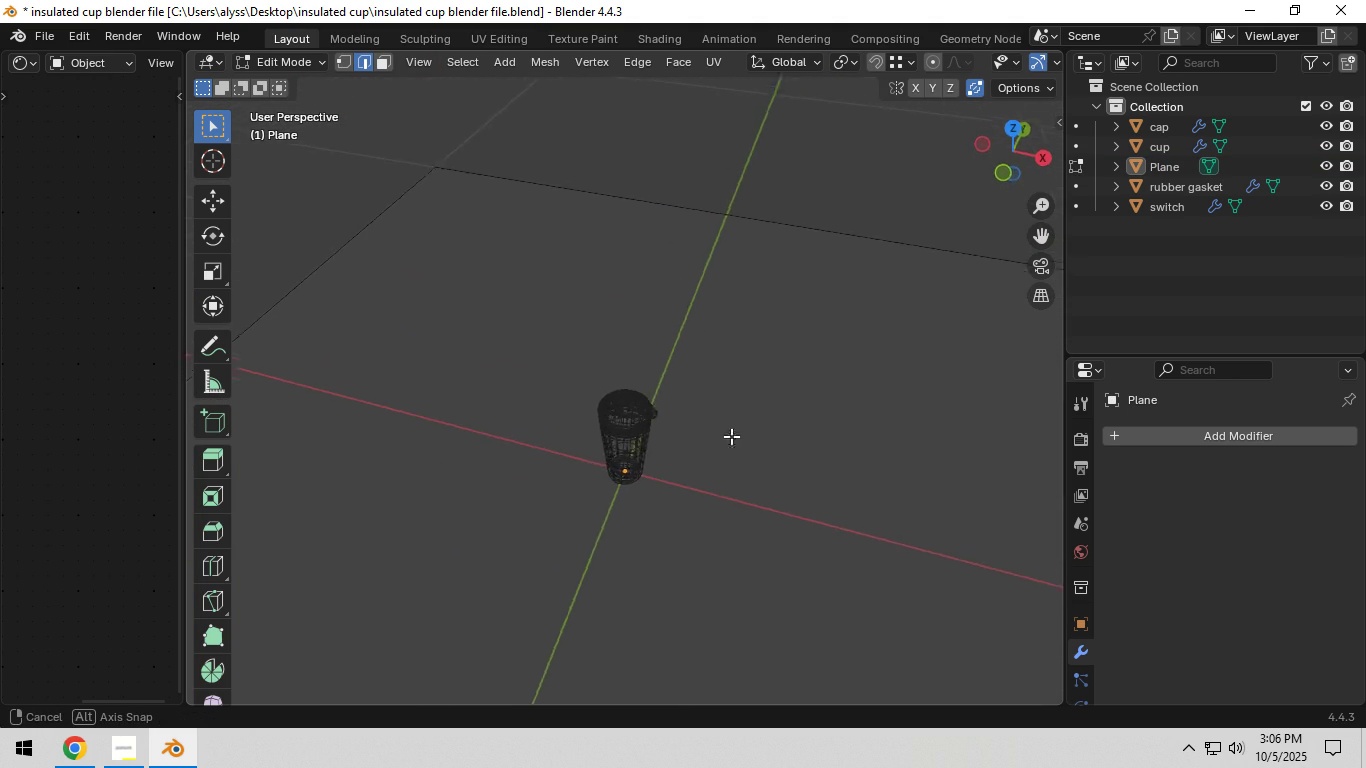 
scroll: coordinate [743, 407], scroll_direction: up, amount: 3.0
 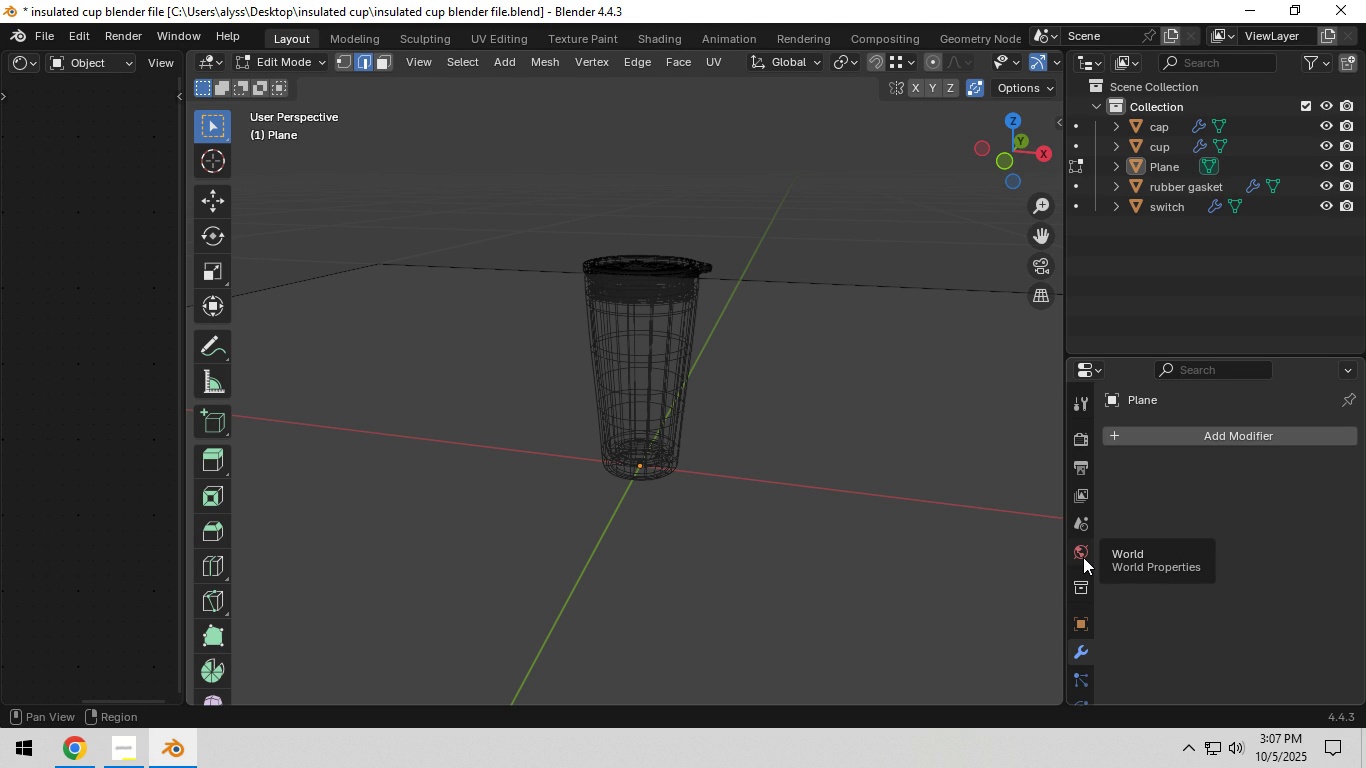 
wait(9.32)
 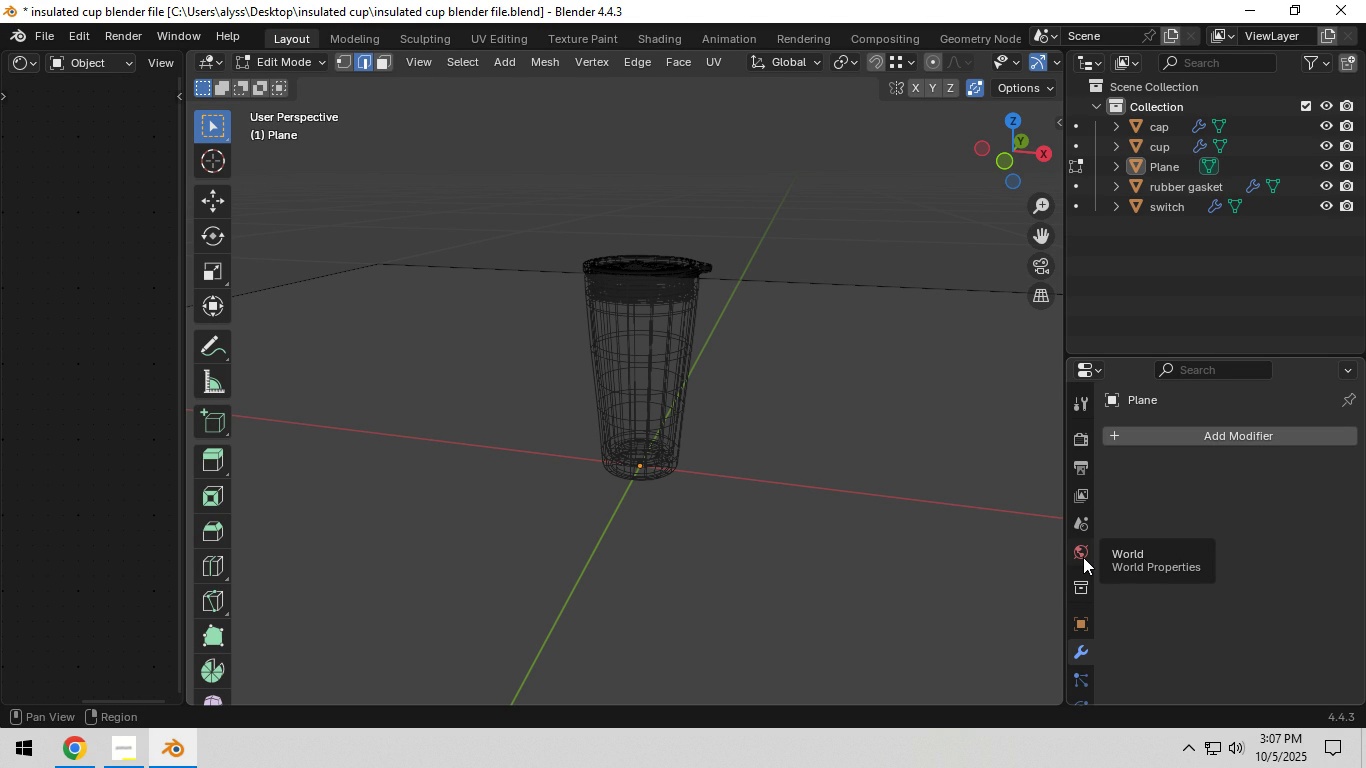 
key(Z)
 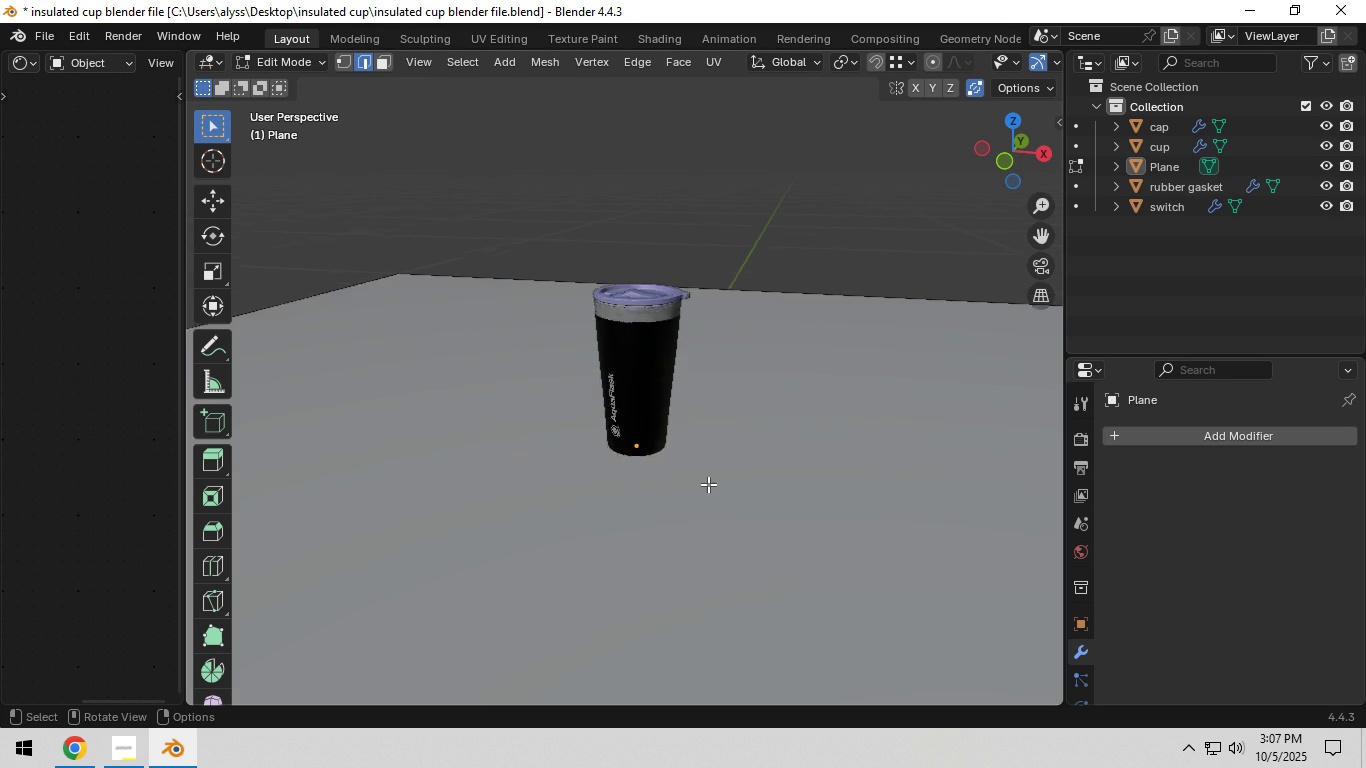 
scroll: coordinate [708, 484], scroll_direction: down, amount: 2.0